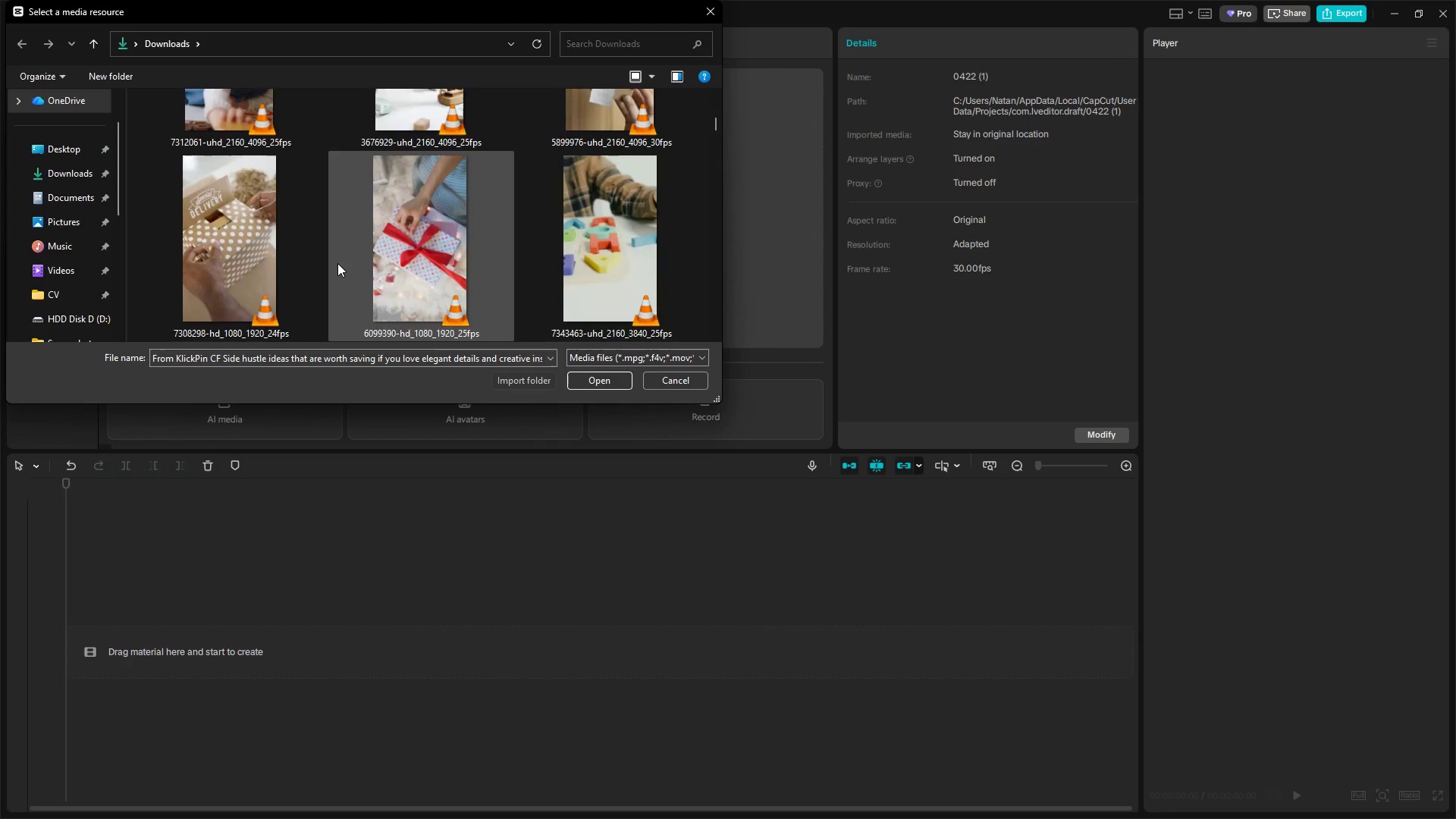 
scroll: coordinate [337, 263], scroll_direction: up, amount: 2.0
 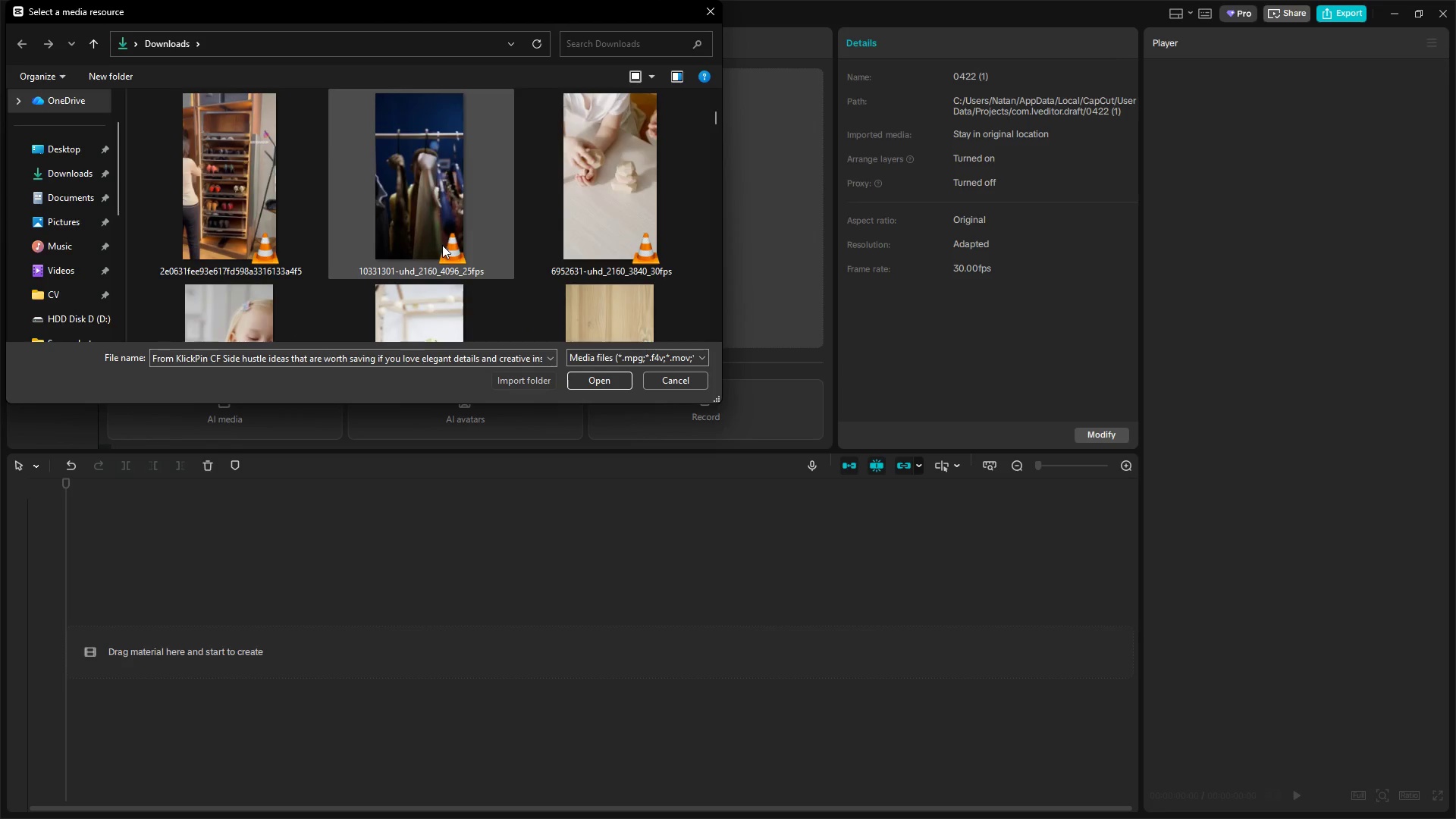 
hold_key(key=ShiftLeft, duration=0.75)
 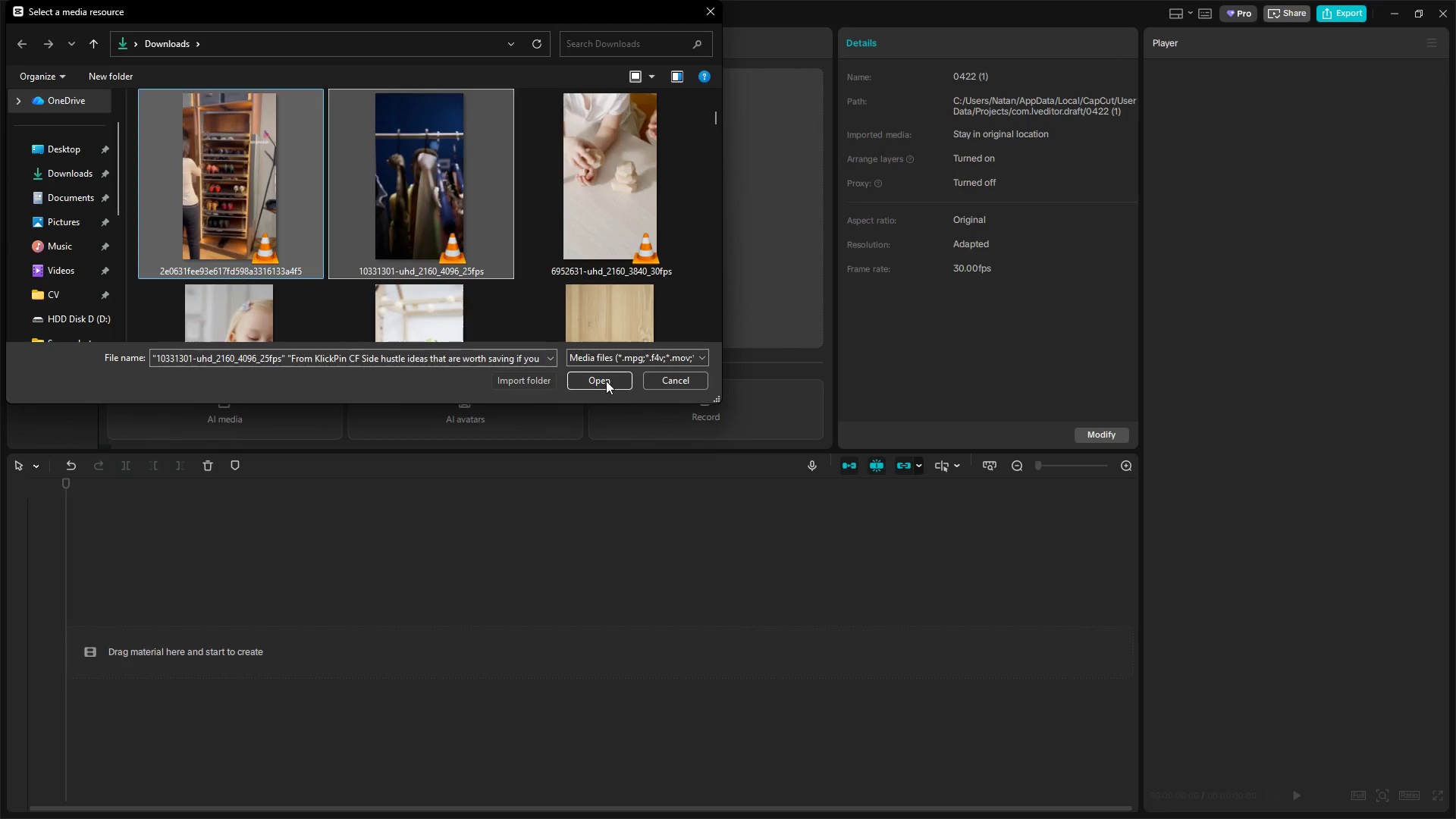 
left_click([606, 380])
 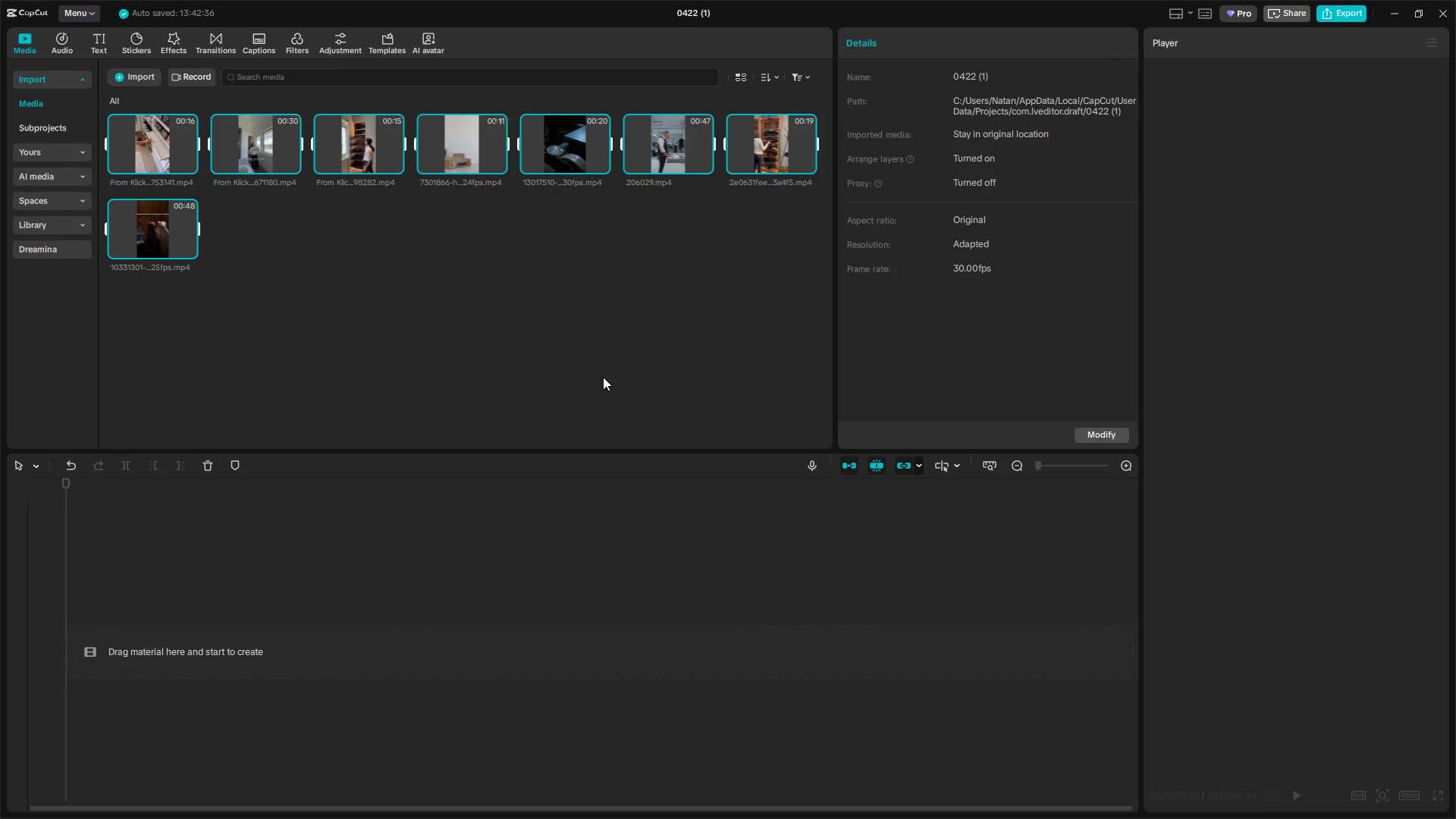 
key(Alt+AltLeft)
 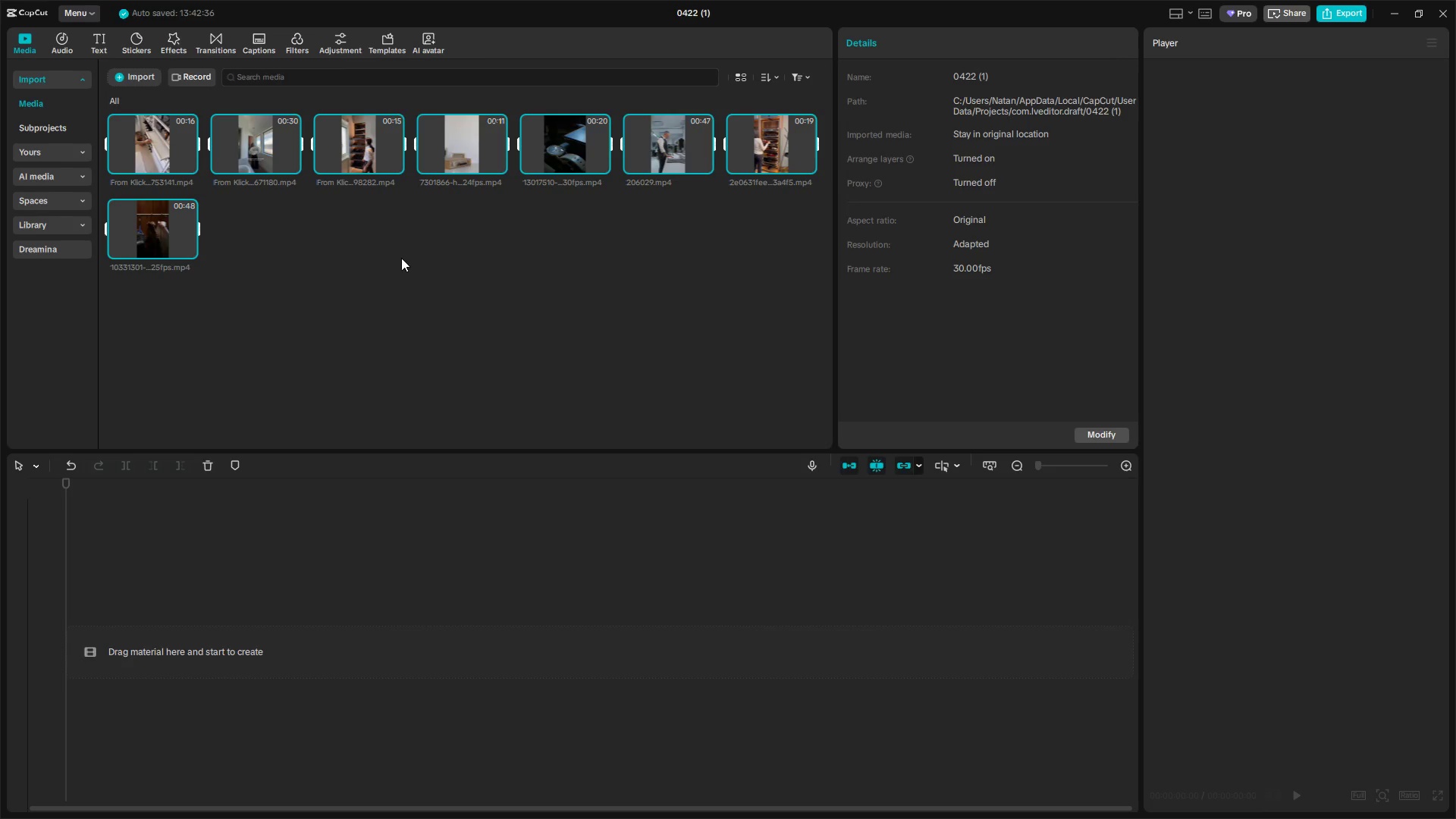 
key(Alt+Tab)
 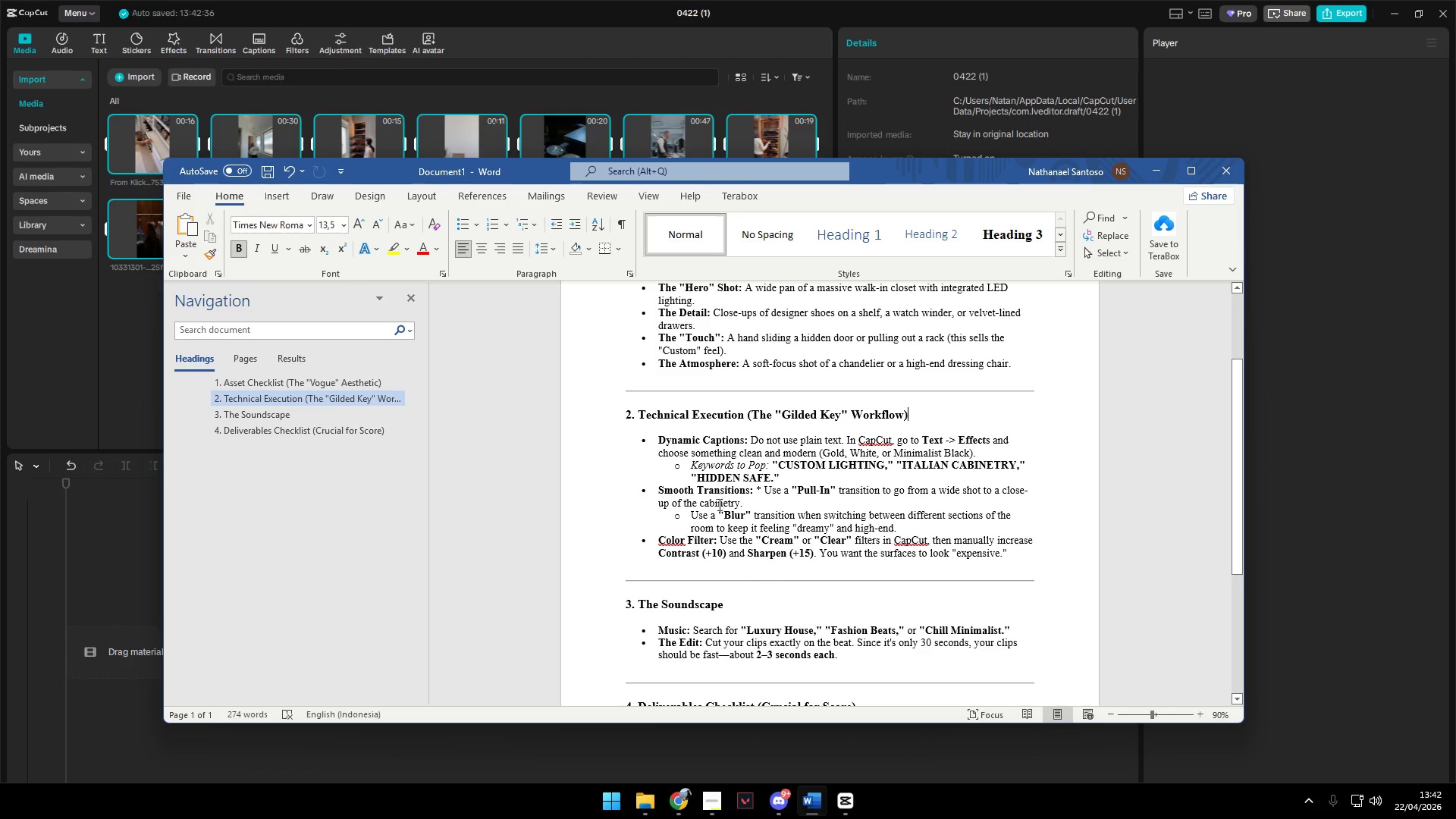 
scroll: coordinate [768, 557], scroll_direction: down, amount: 3.0
 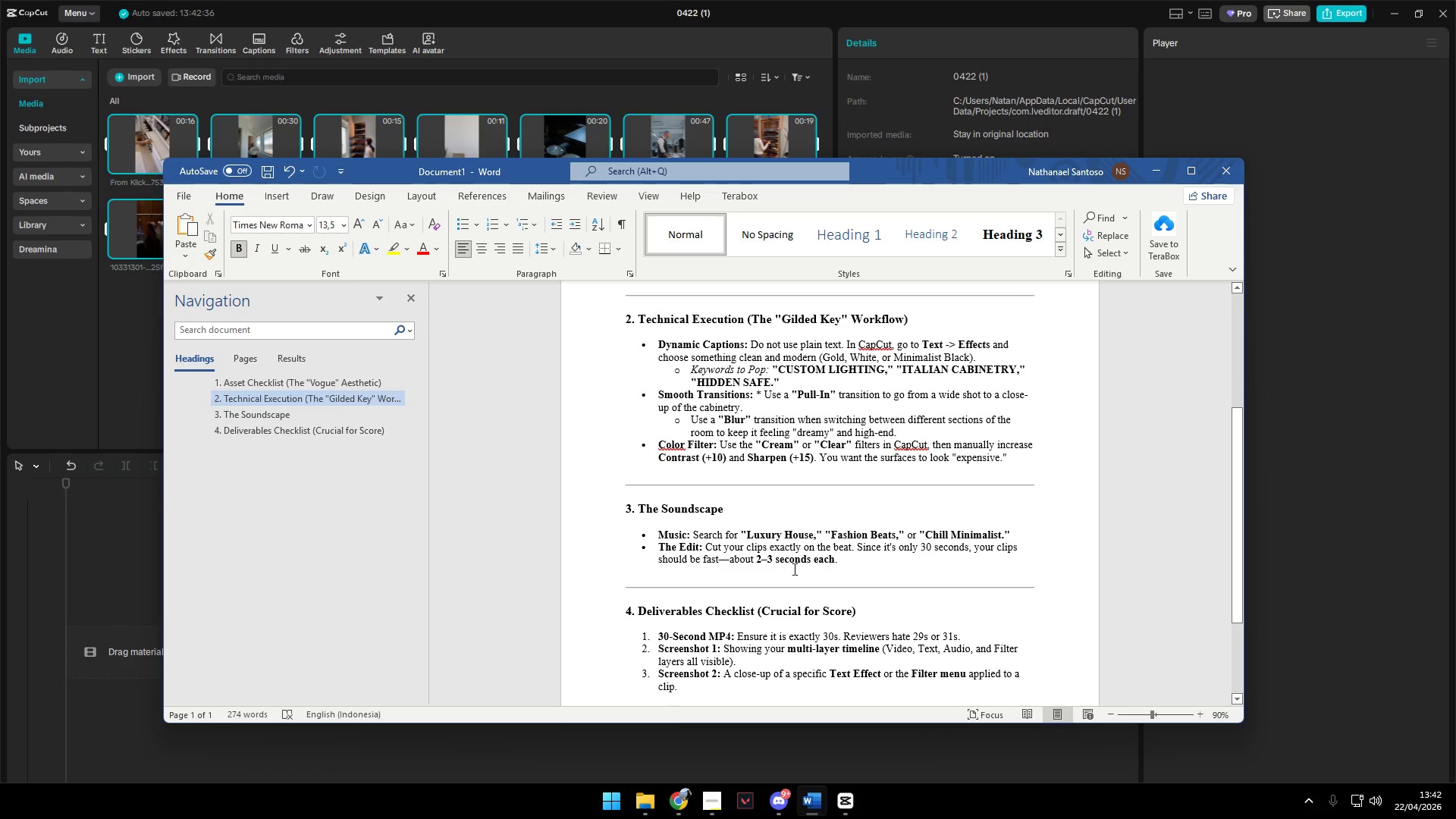 
key(Alt+AltLeft)
 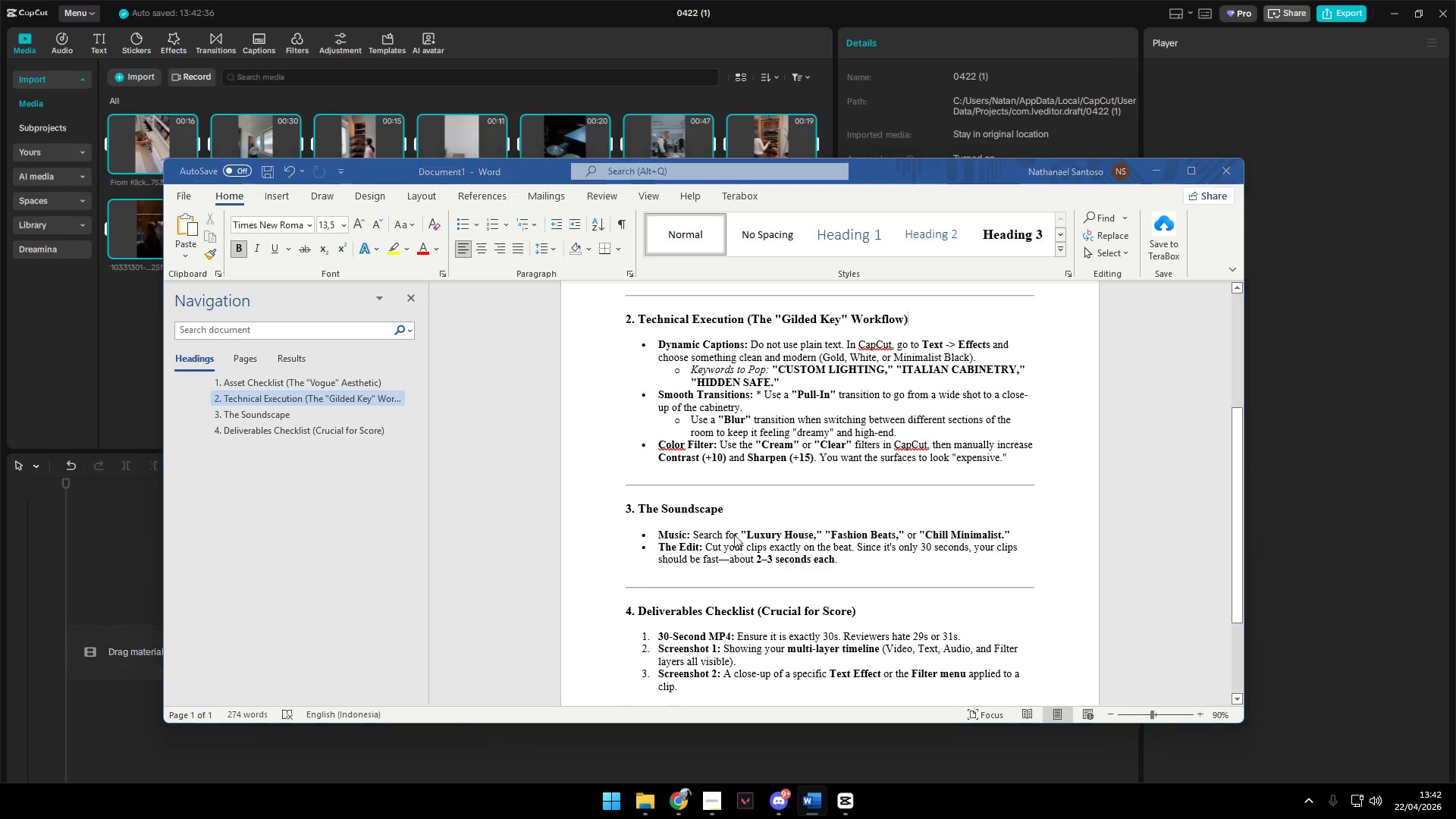 
key(Alt+Tab)
 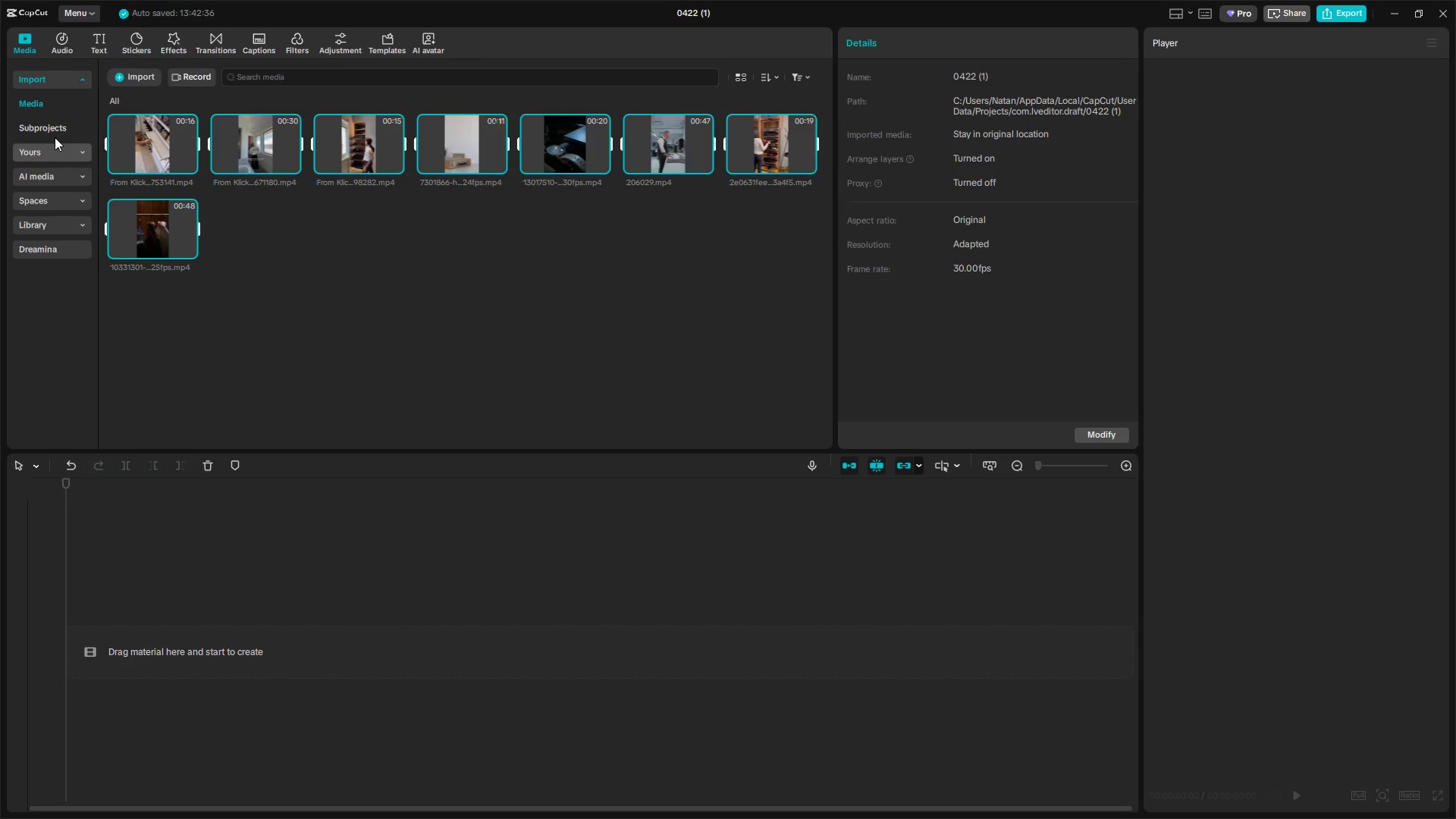 
left_click([64, 43])
 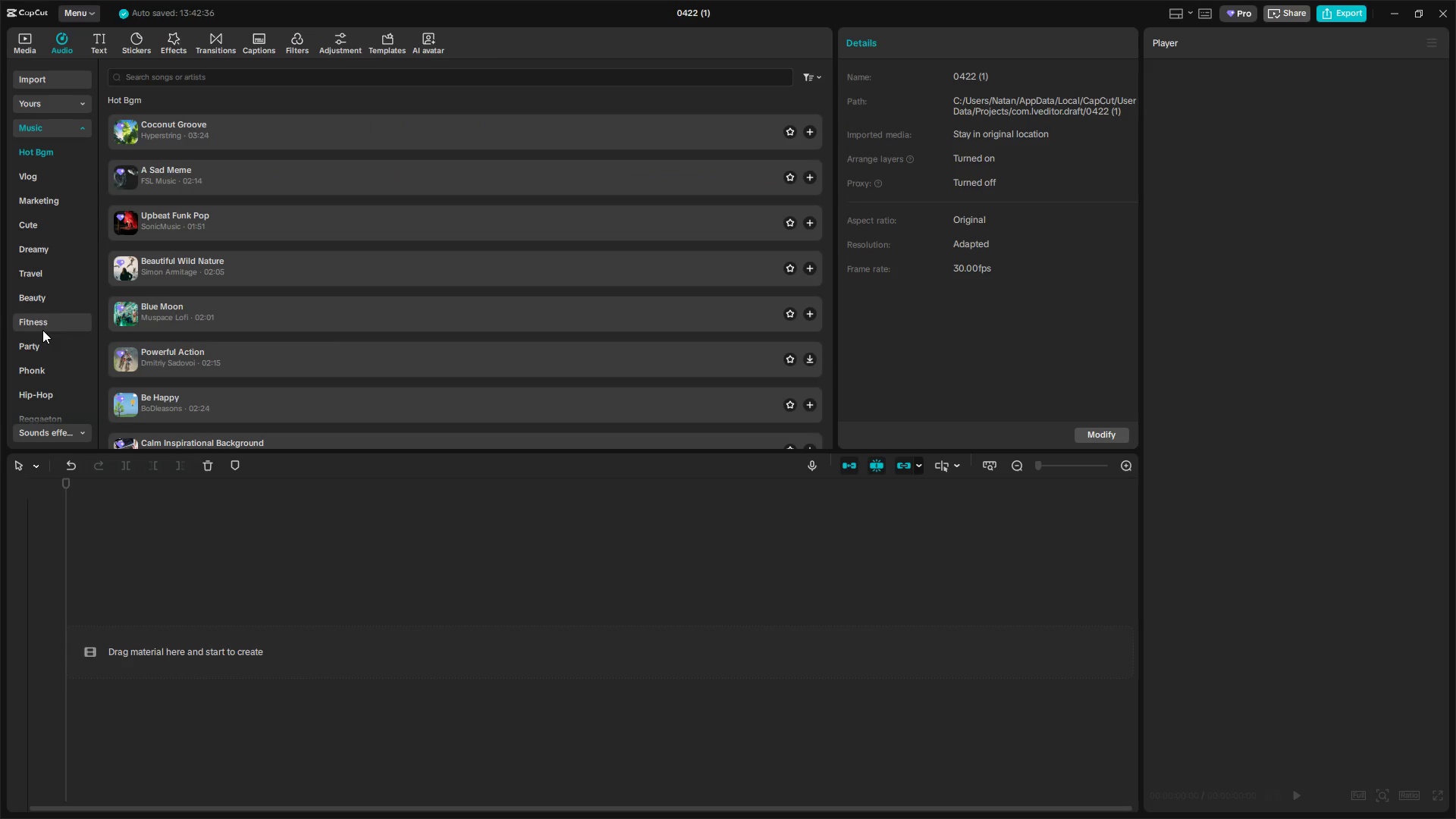 
left_click([36, 302])
 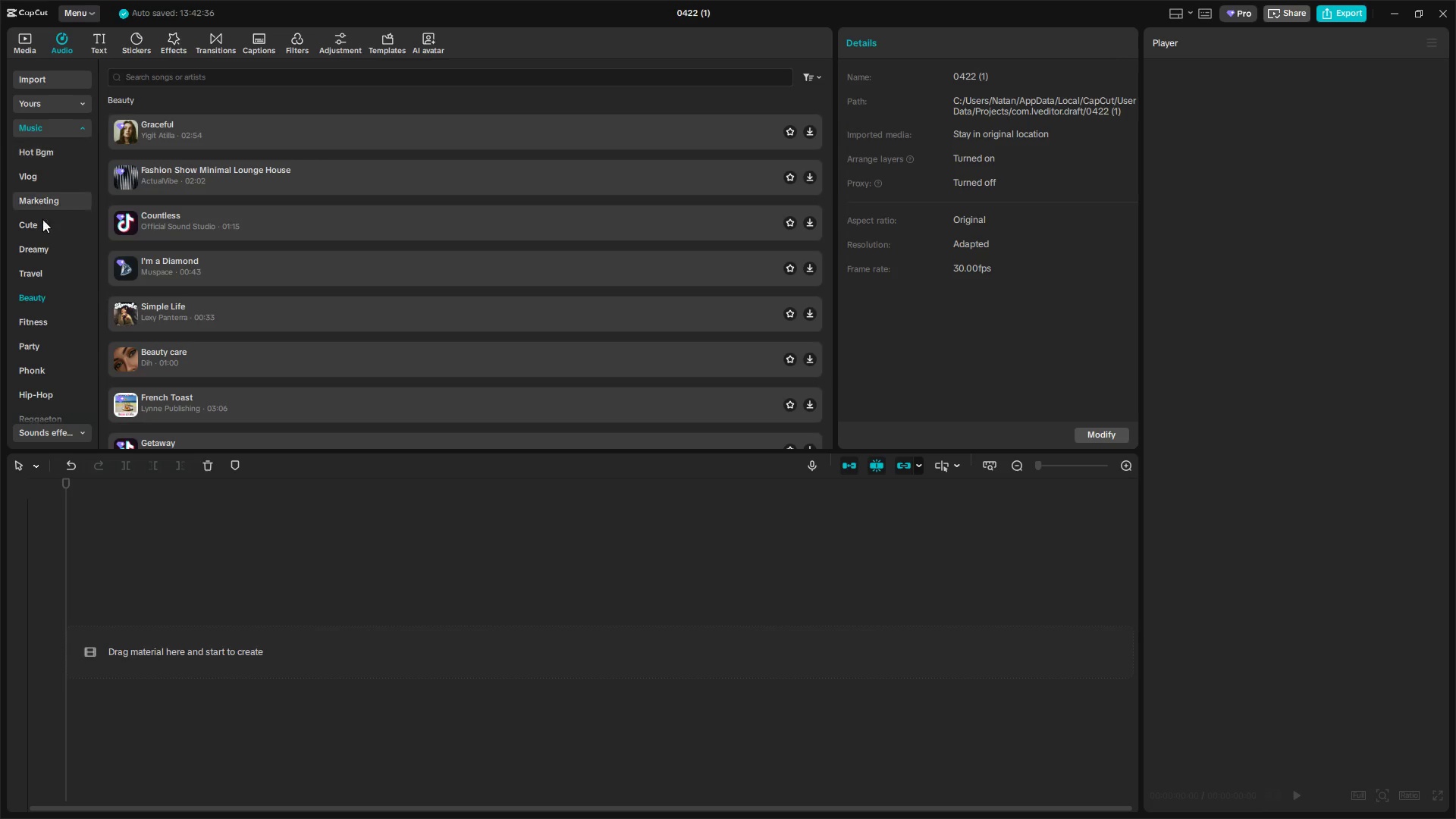 
scroll: coordinate [62, 362], scroll_direction: down, amount: 8.0
 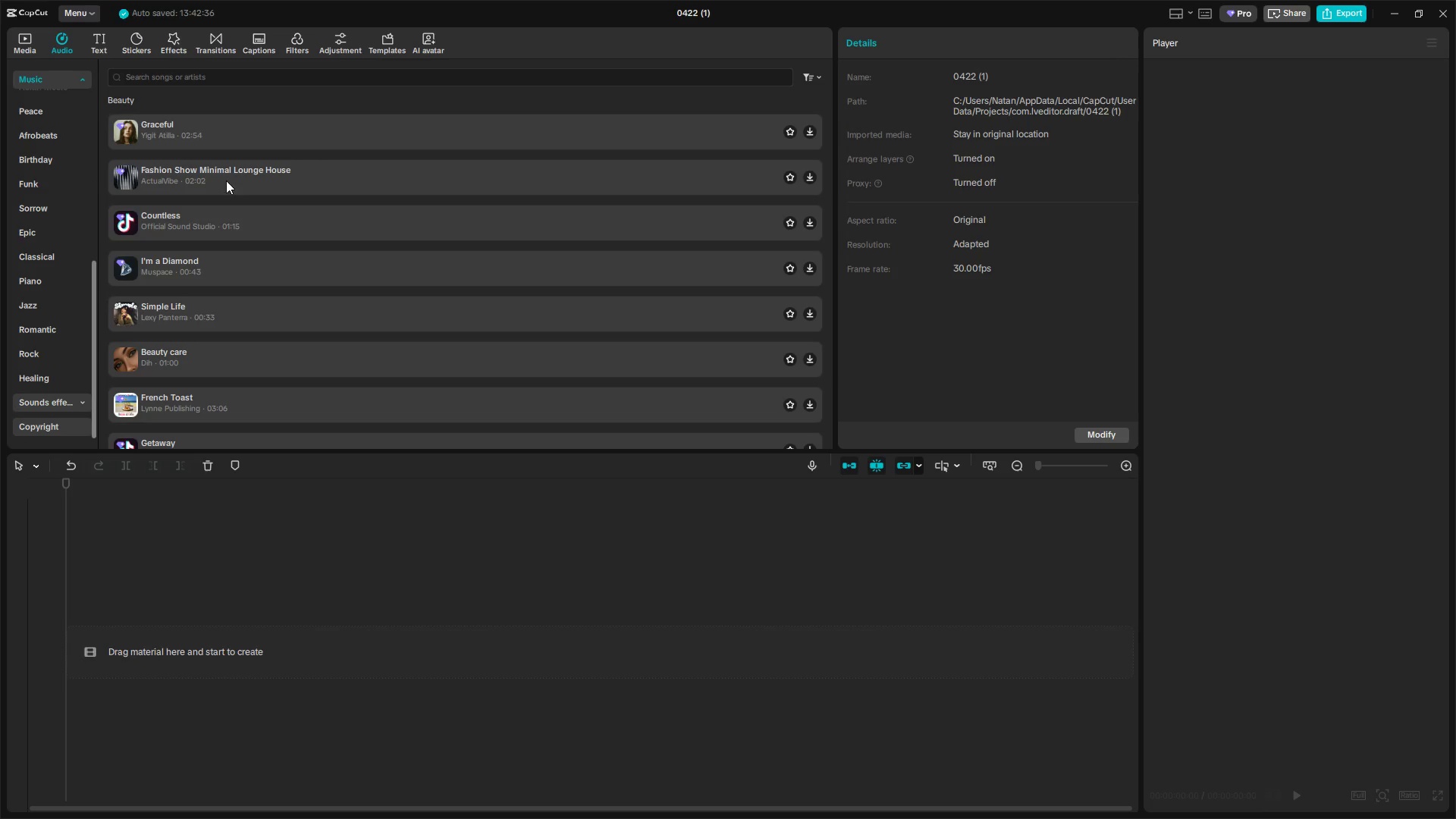 
left_click([239, 137])
 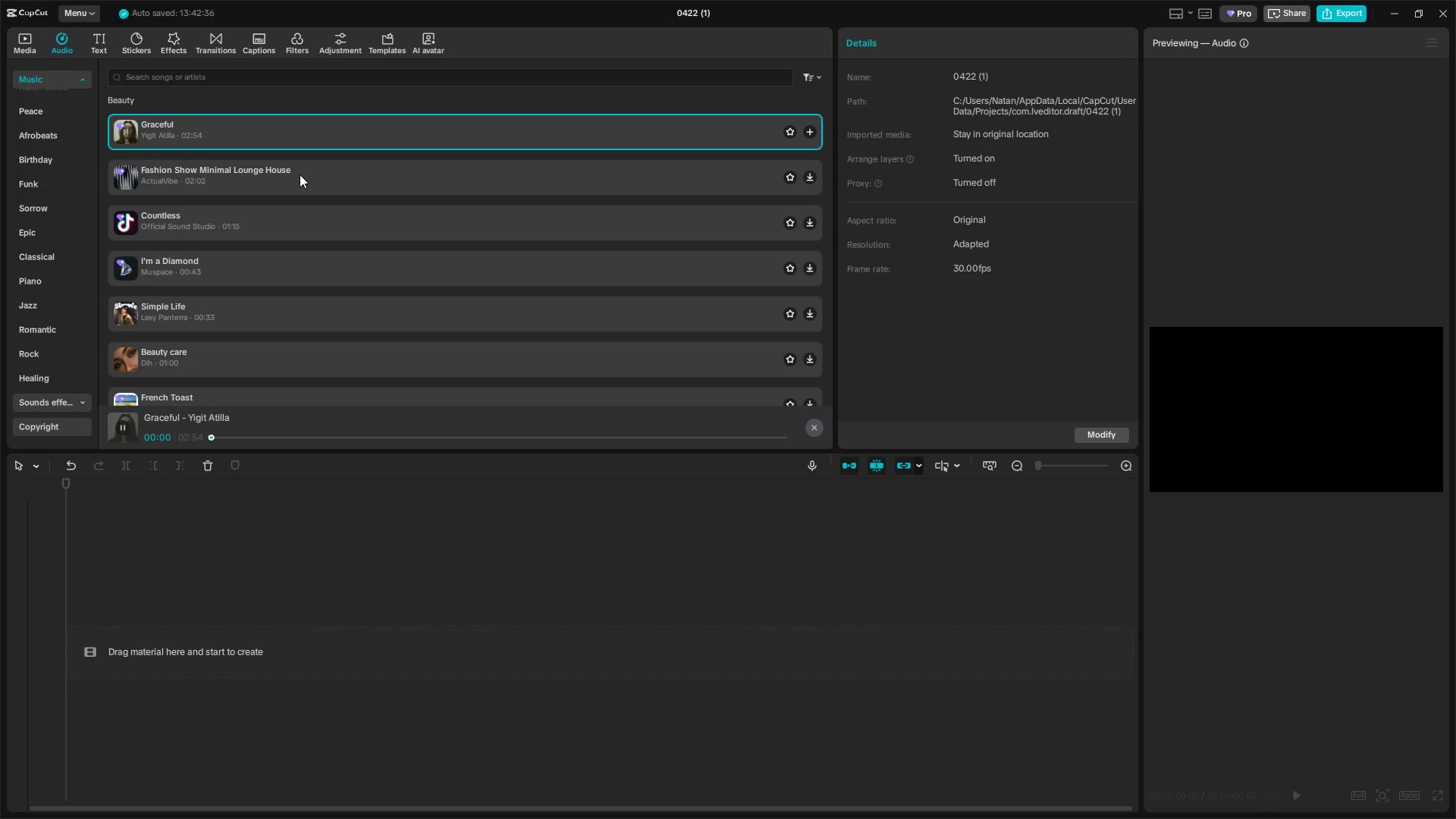 
left_click([300, 174])
 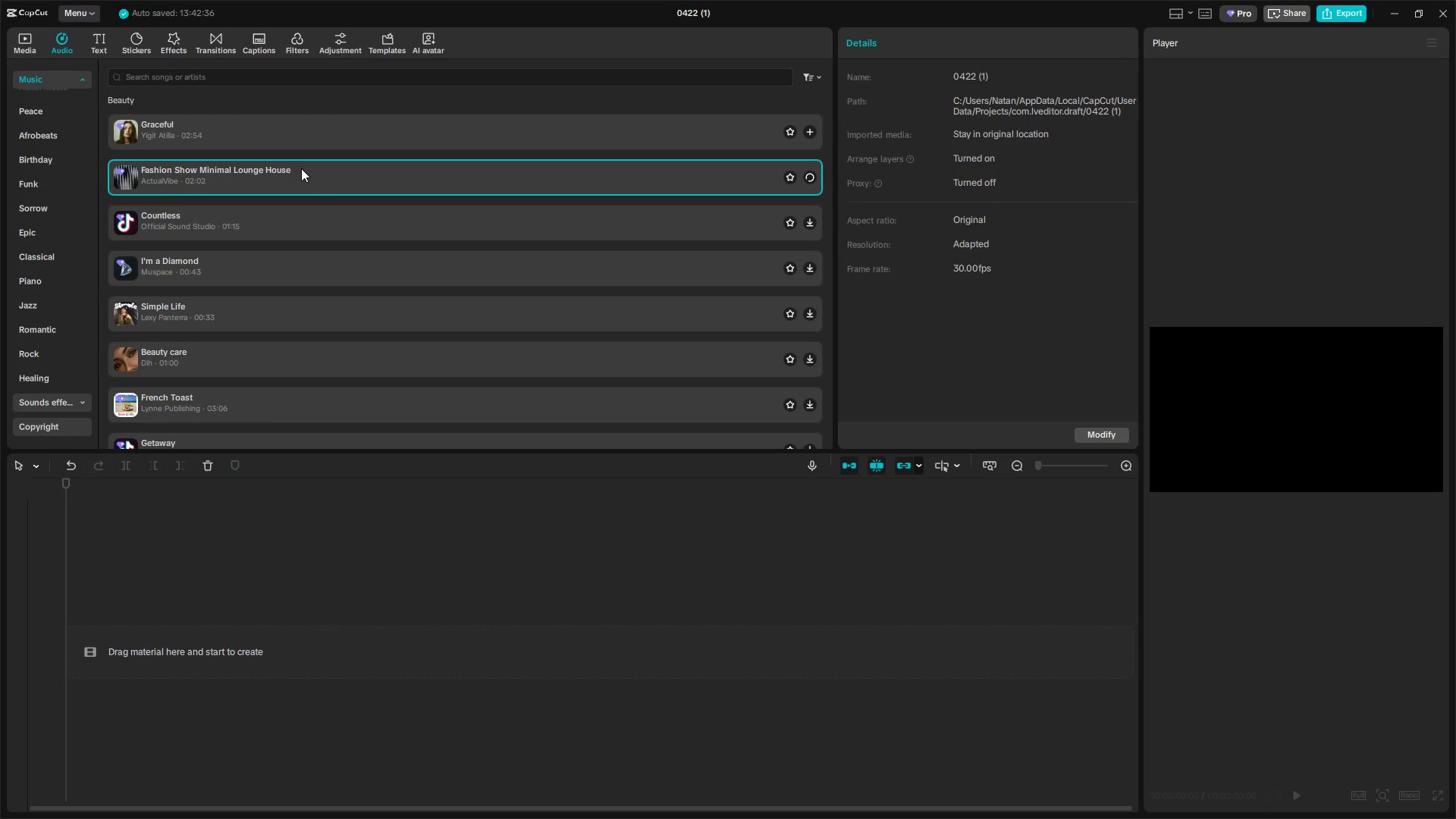 
left_click([304, 133])
 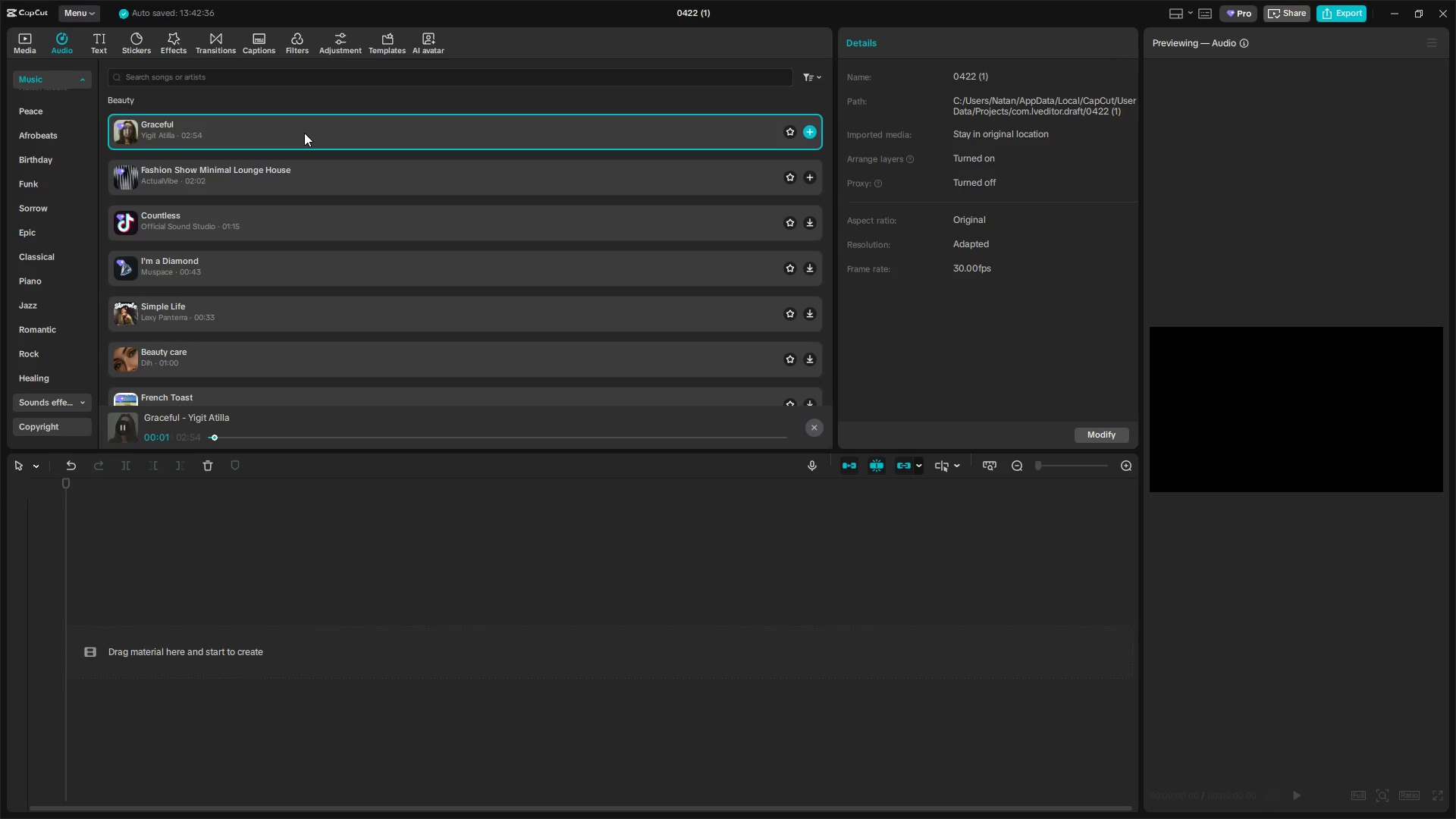 
key(Alt+Tab)
 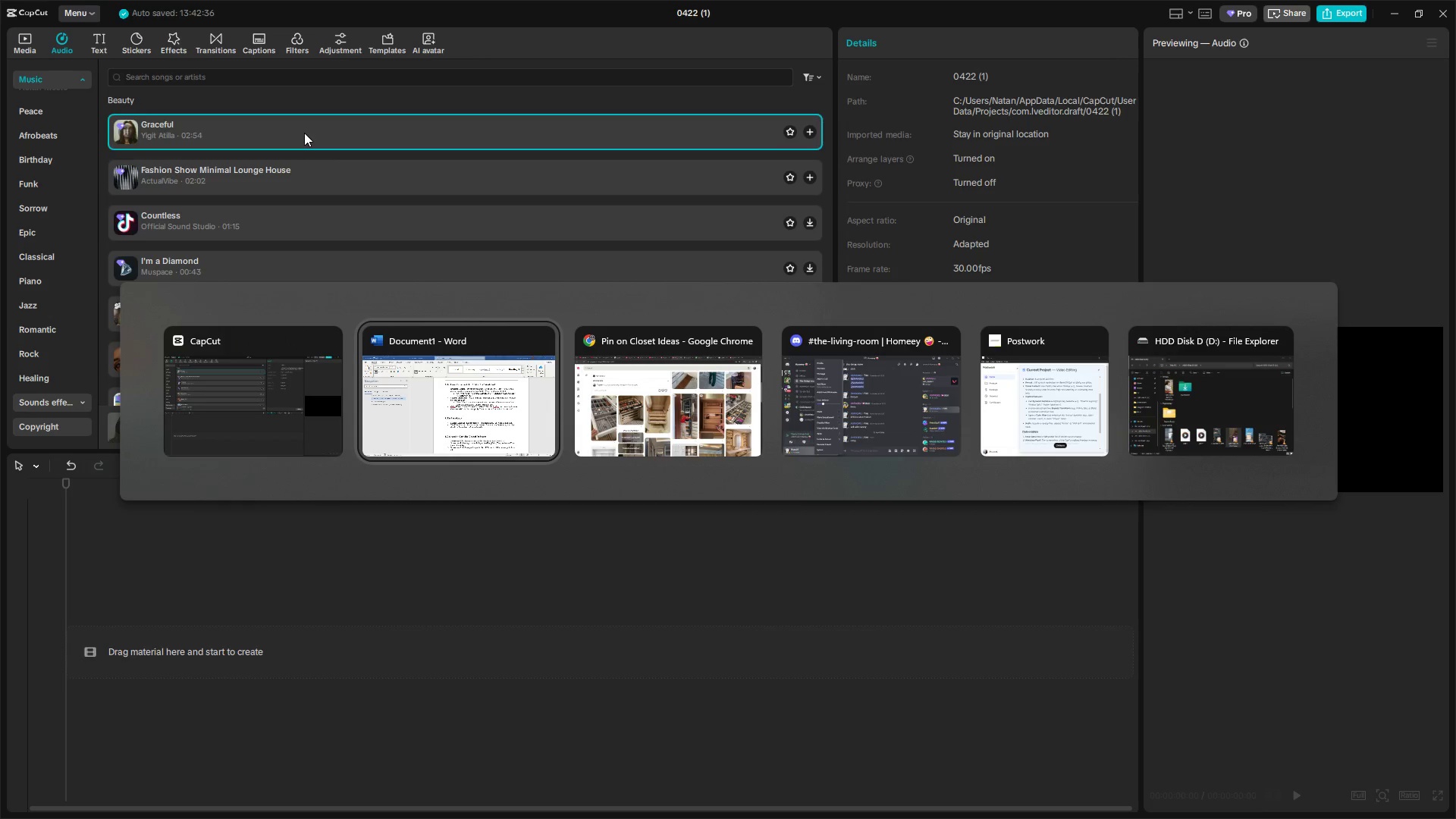 
key(Alt+Tab)
 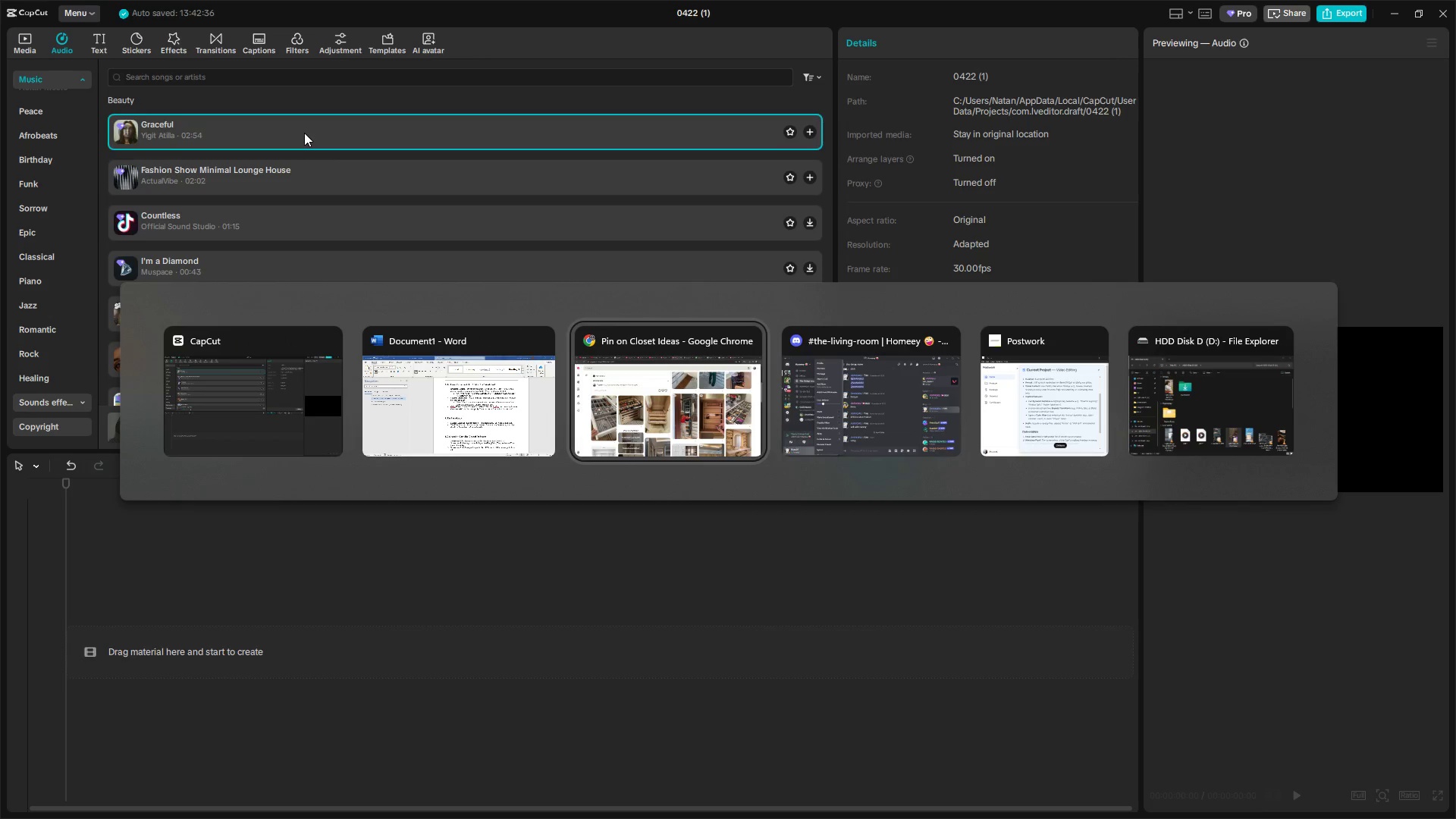 
key(Alt+Tab)
 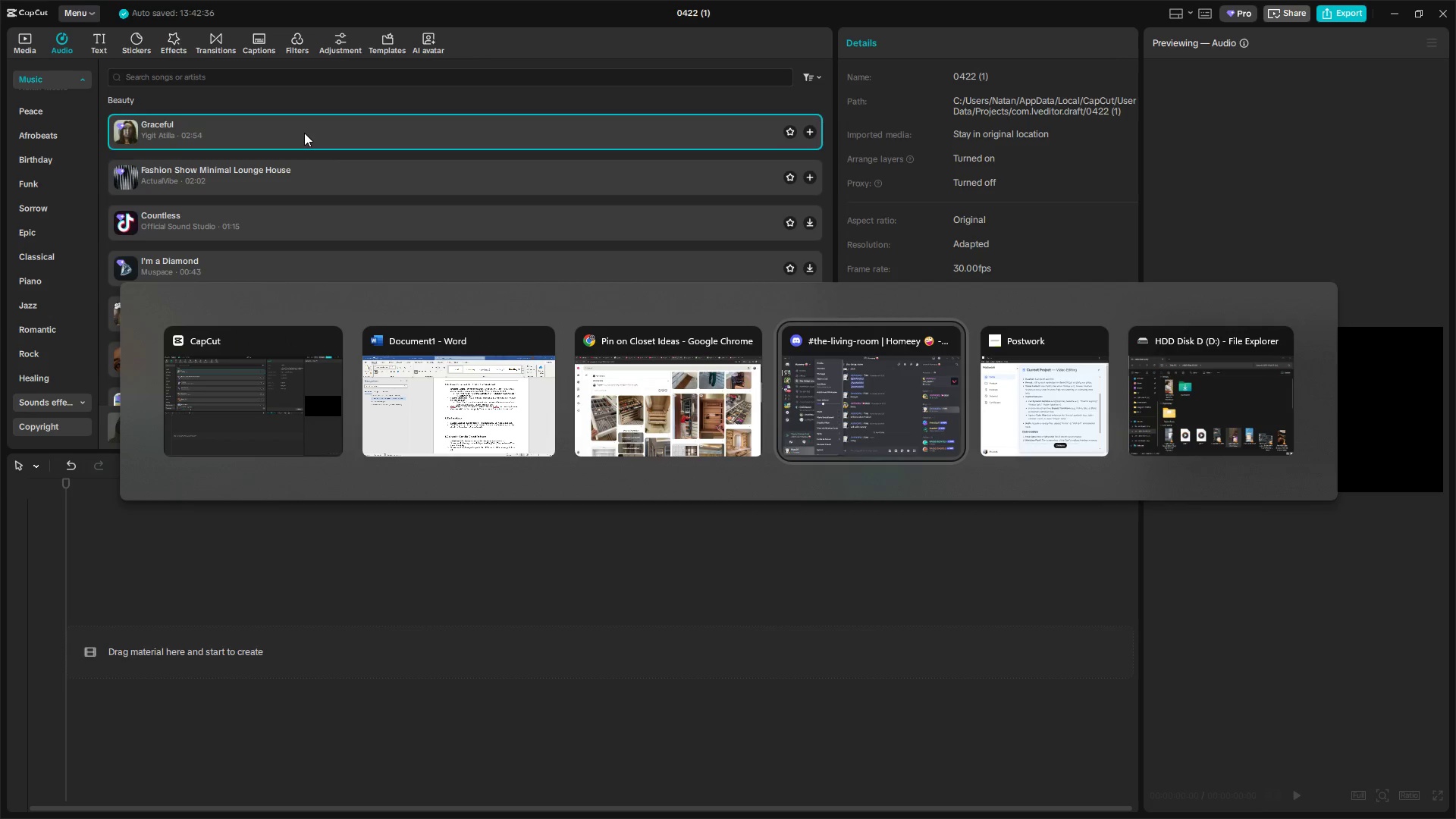 
key(Alt+Tab)